 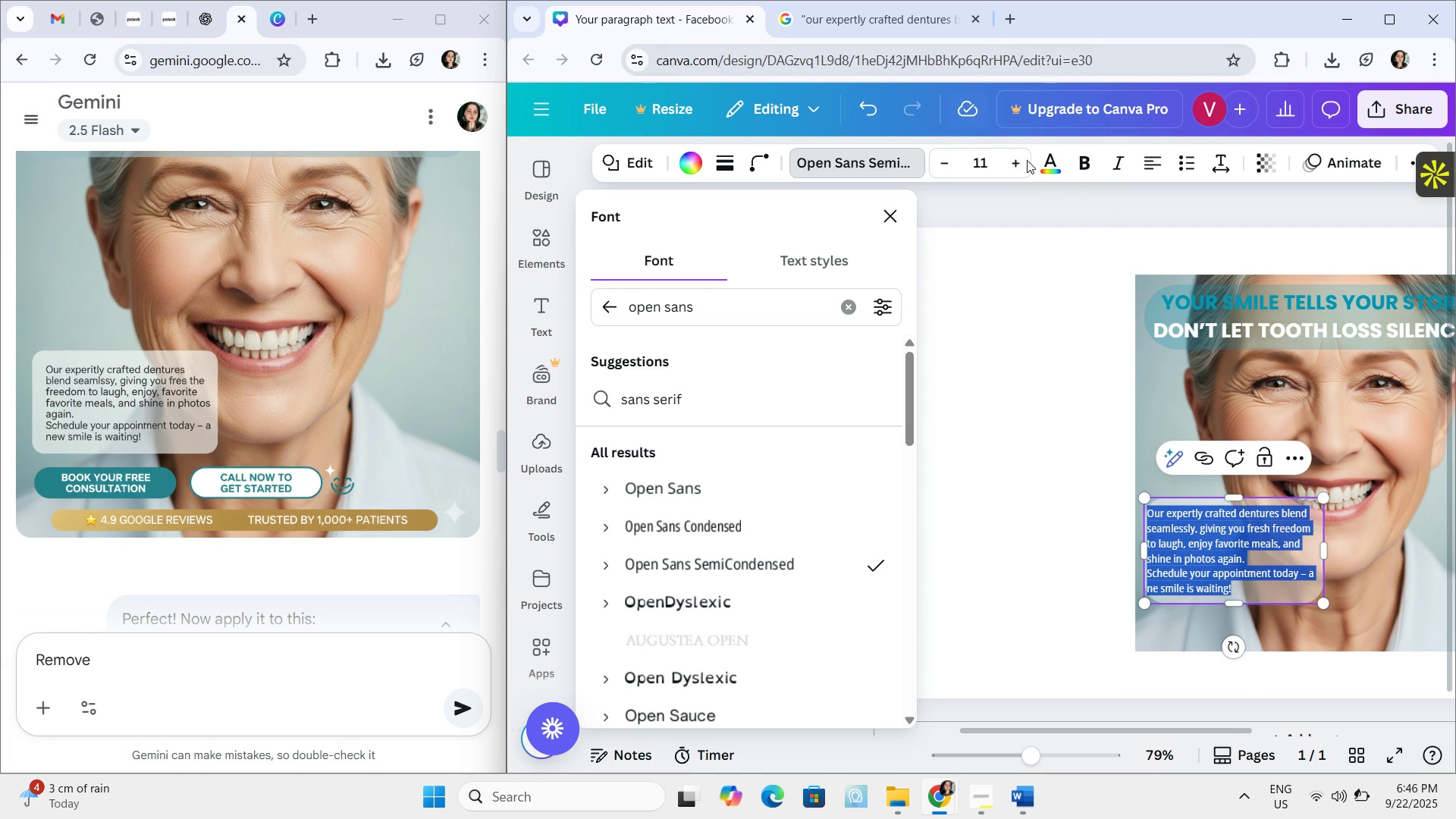 
left_click([1089, 167])
 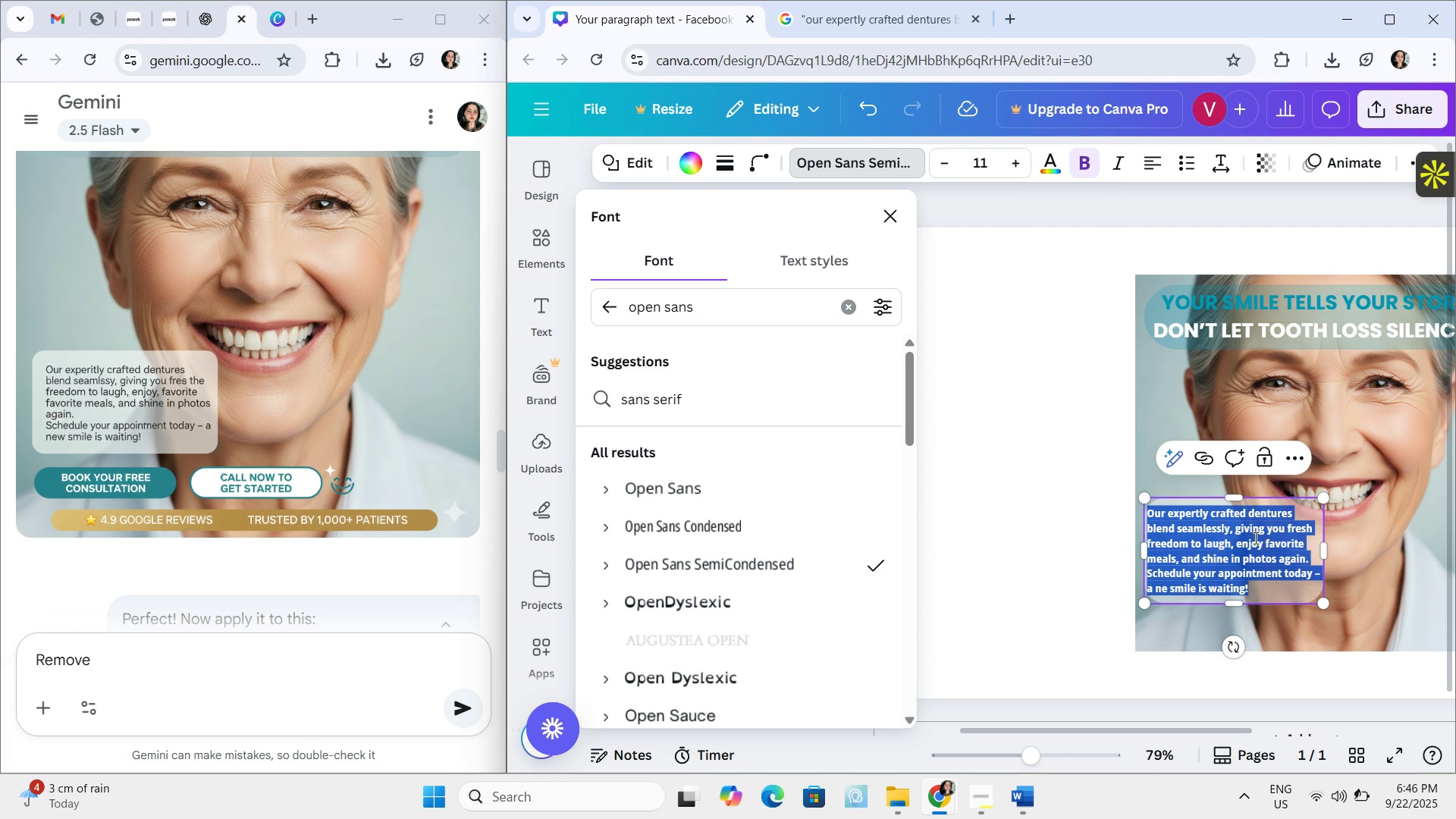 
left_click([1255, 544])
 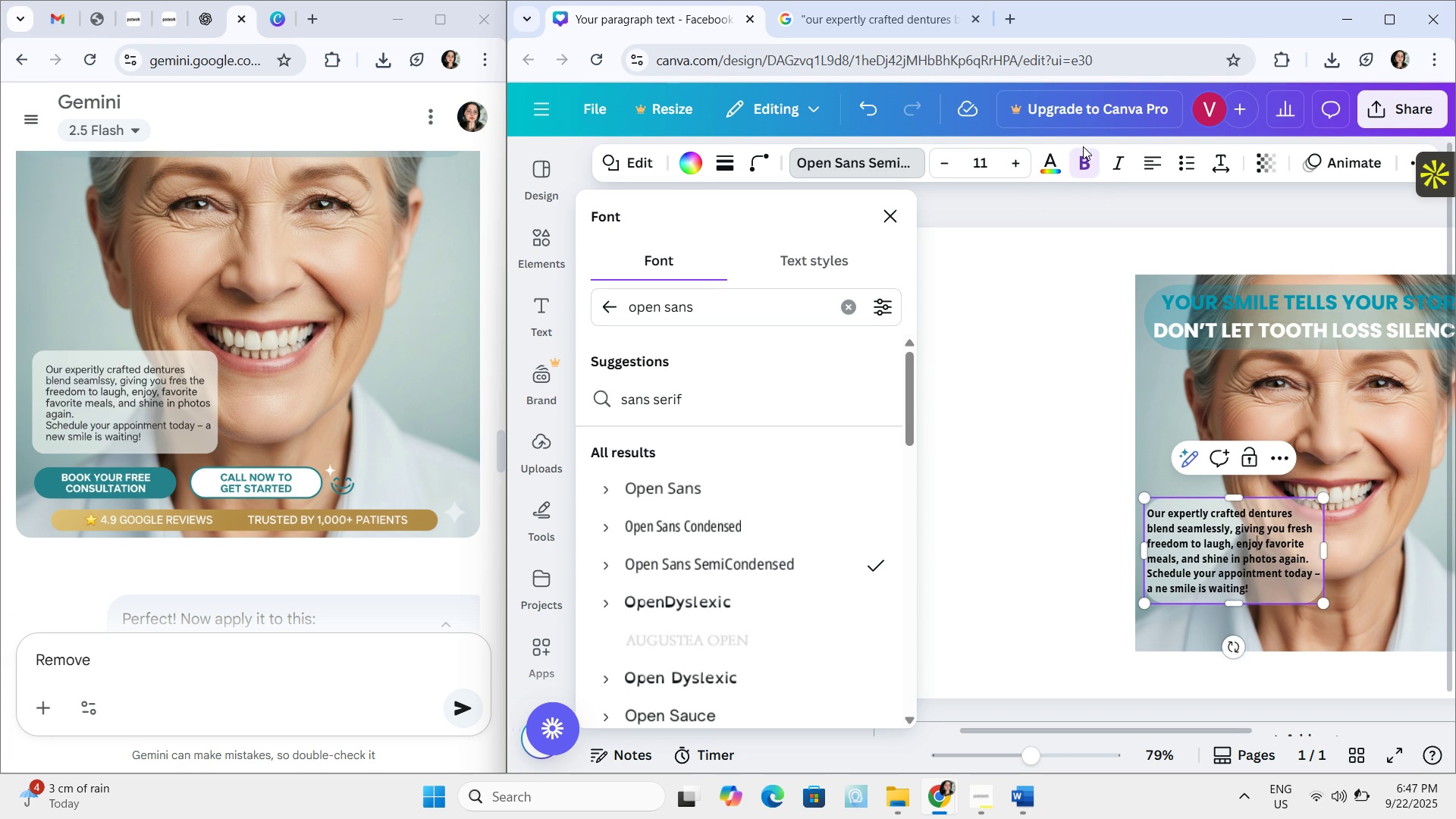 
left_click([1078, 163])
 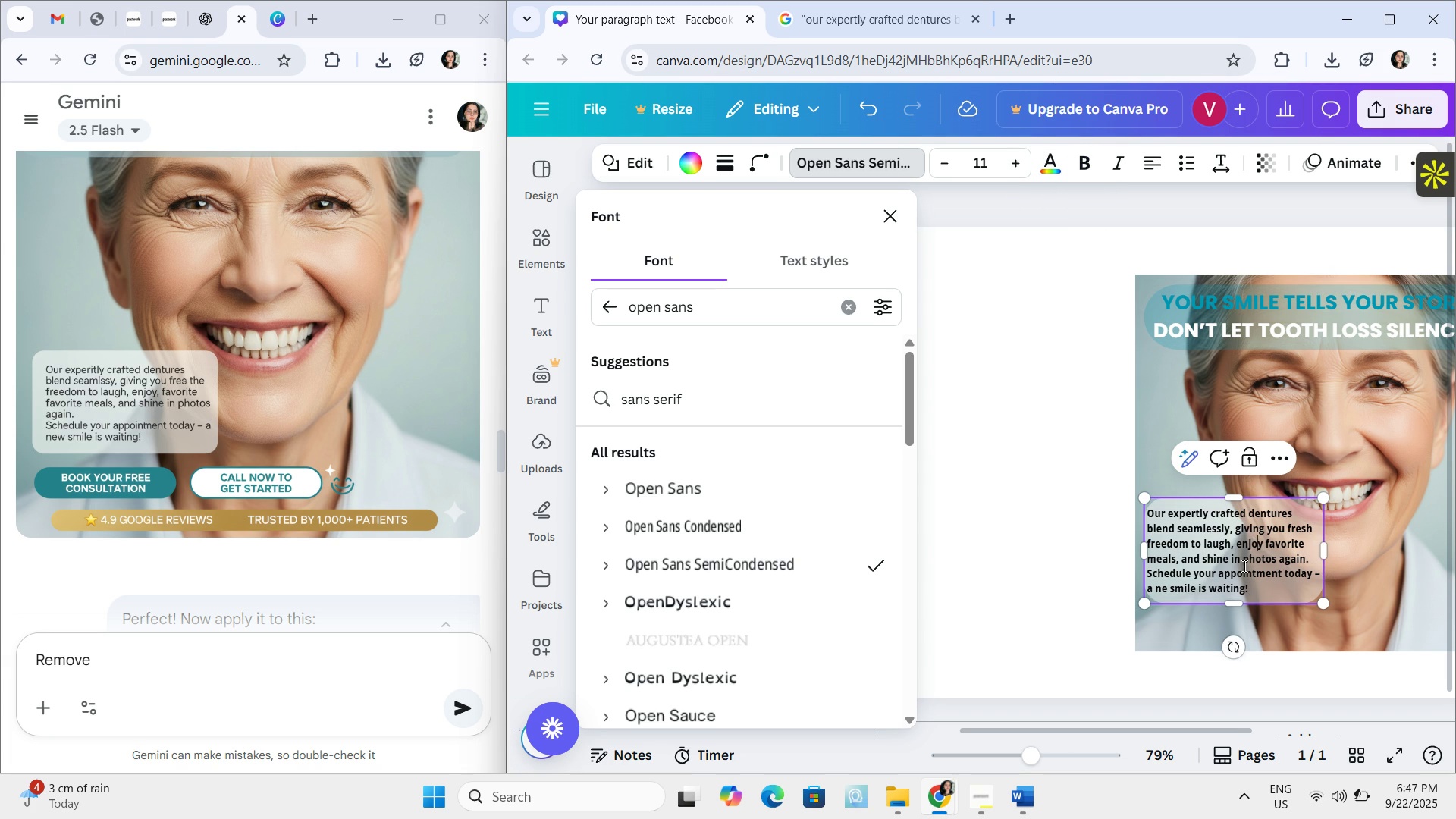 
left_click([1243, 566])